 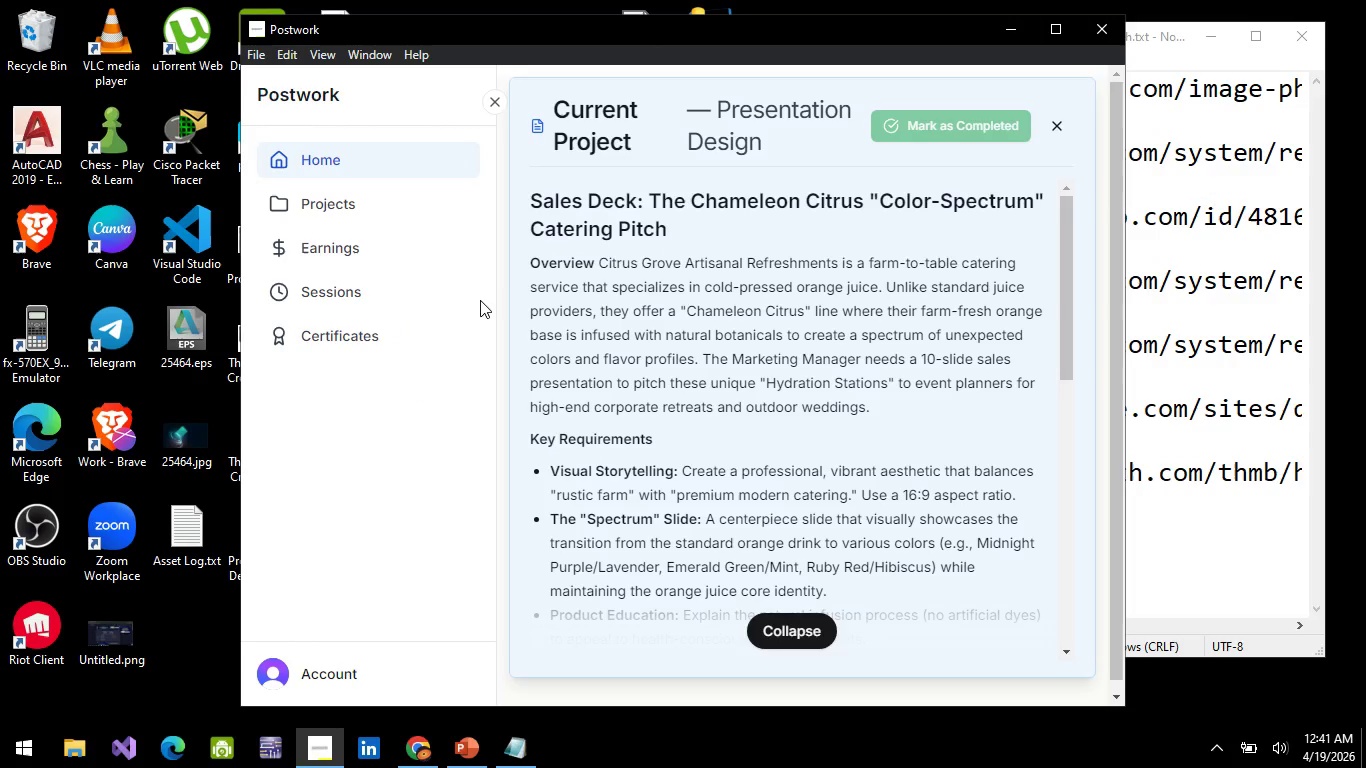 
key(Alt+Tab)
 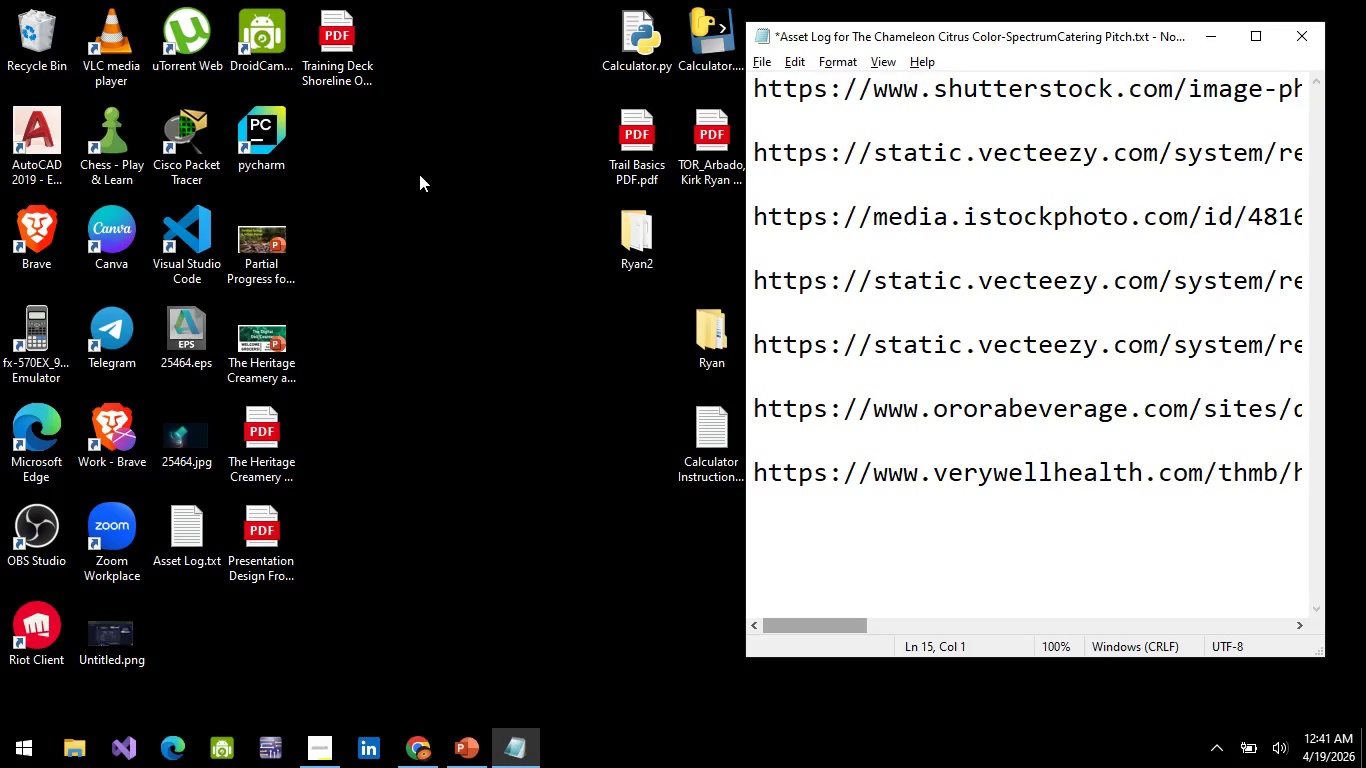 
right_click([377, 331])
 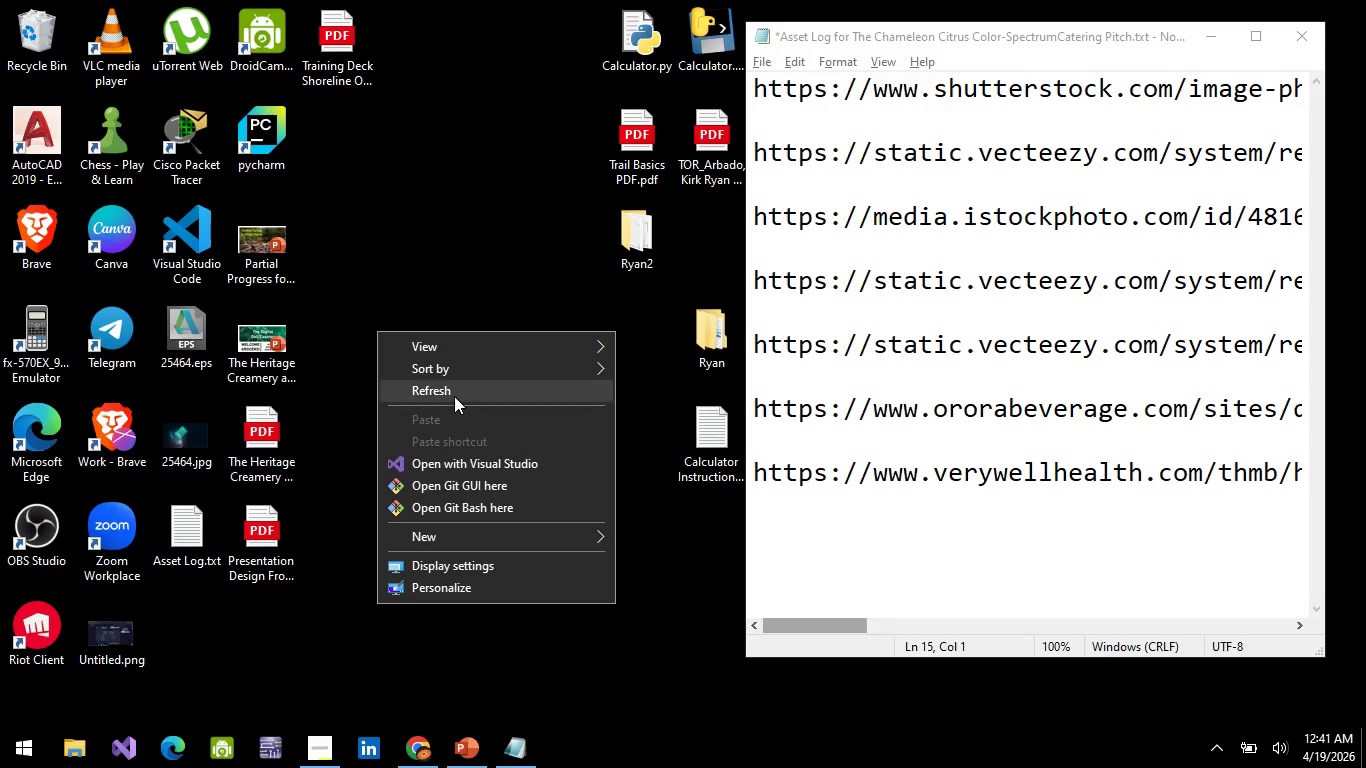 
left_click([454, 395])
 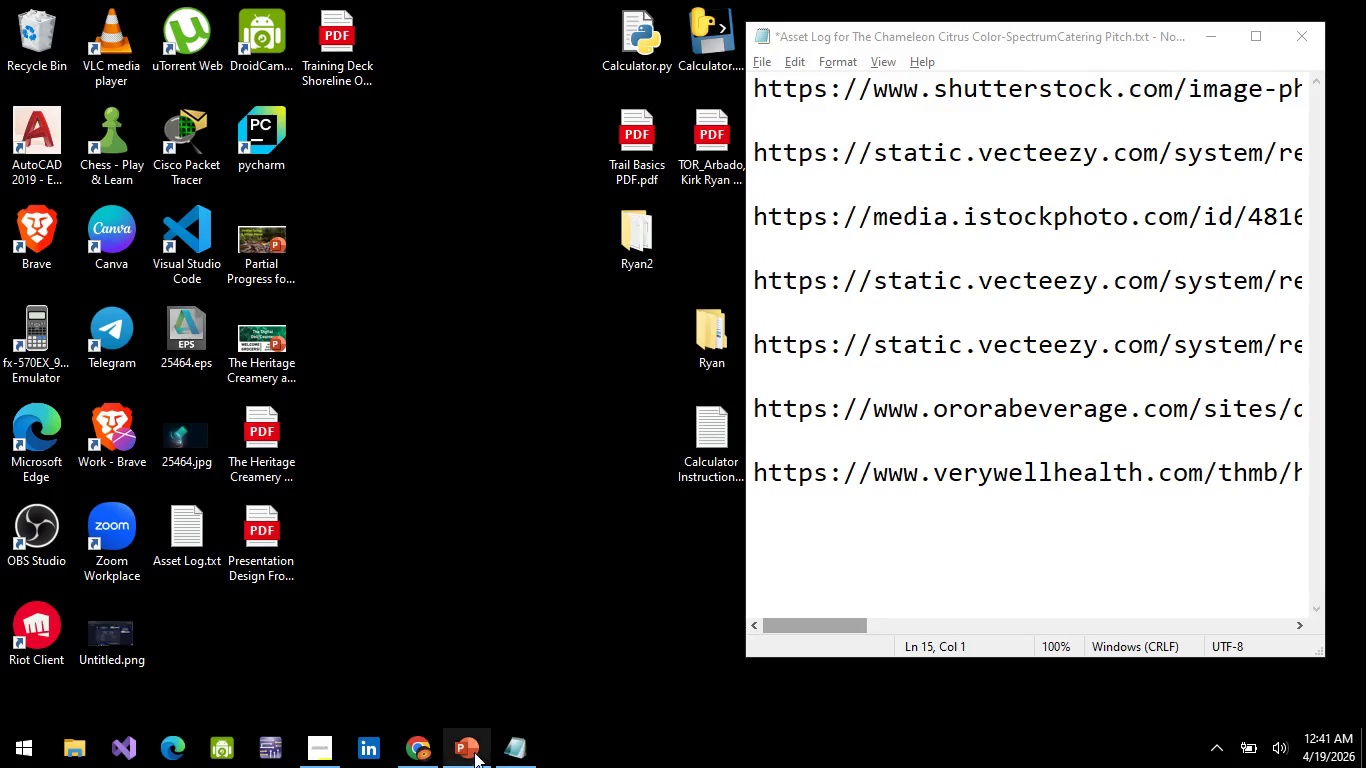 
left_click([476, 767])
 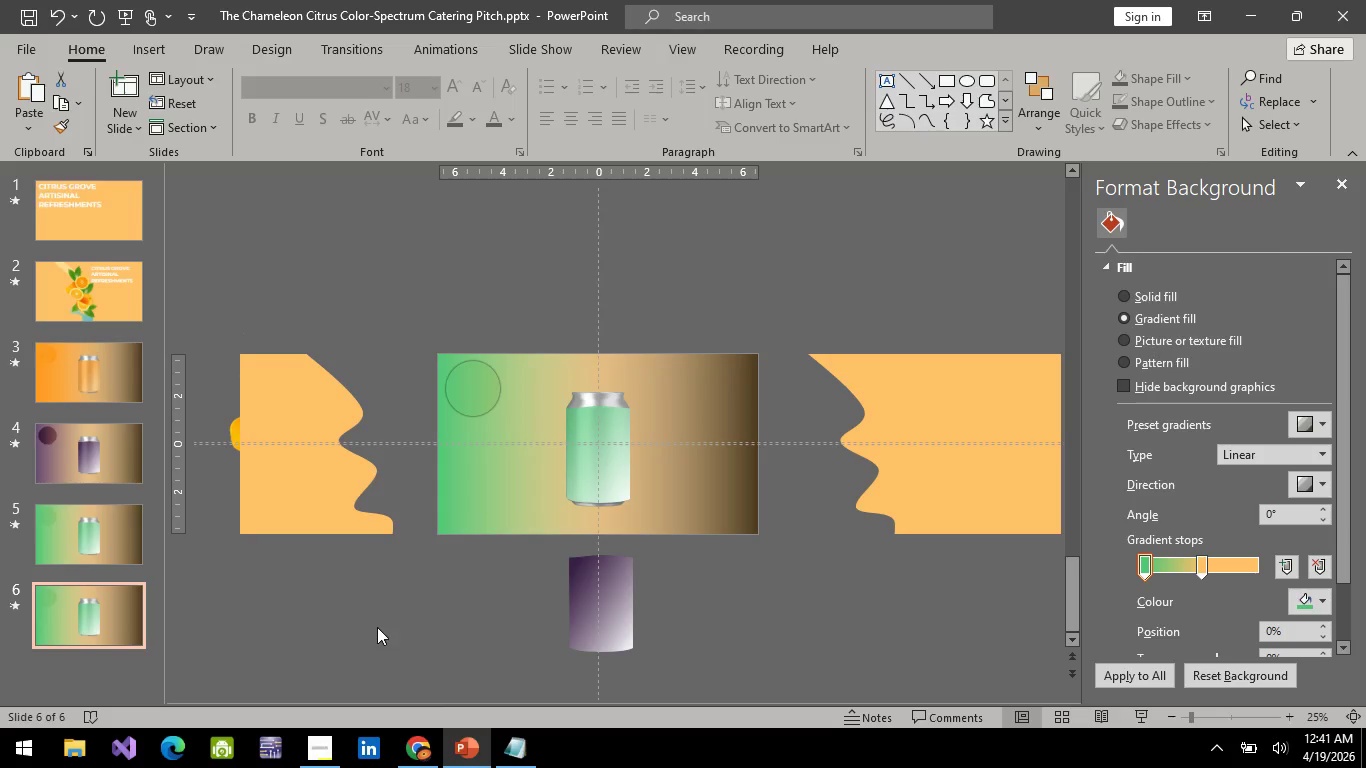 
left_click([377, 627])
 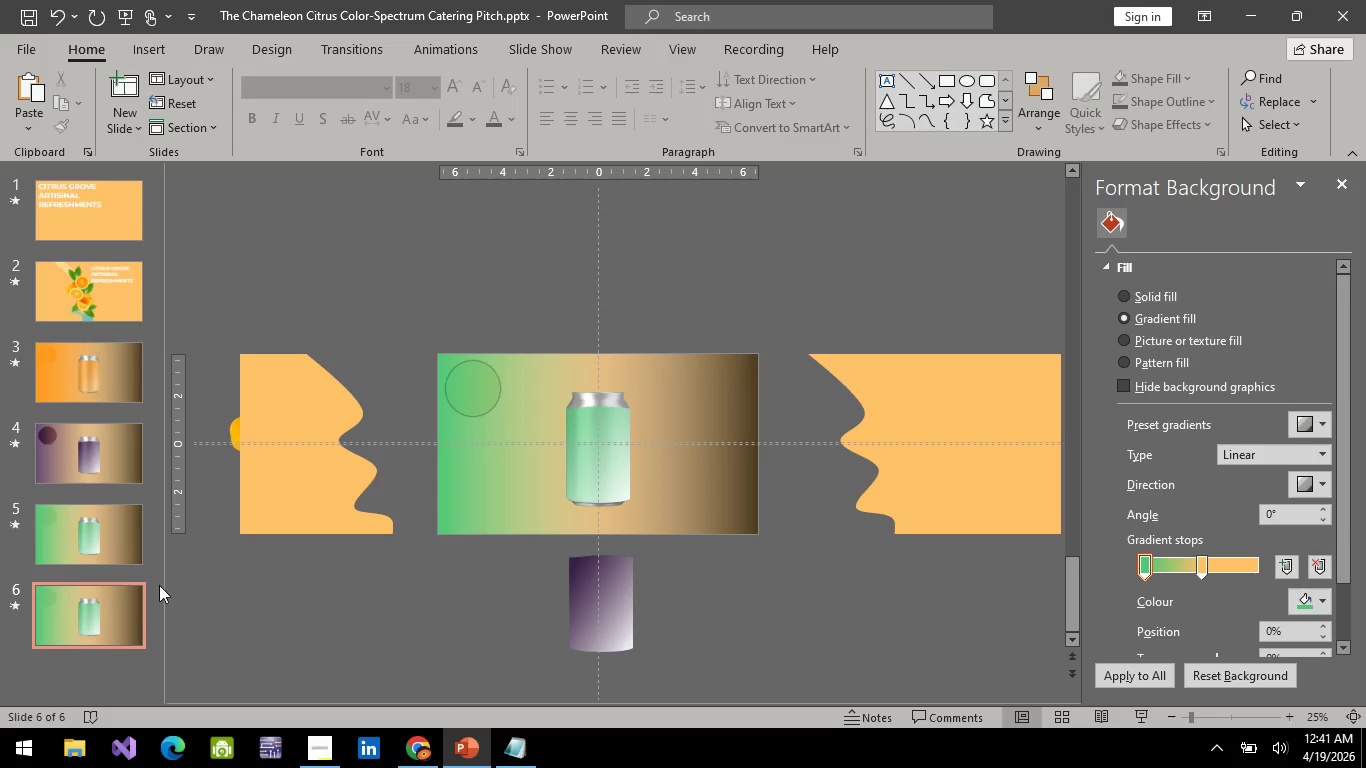 
key(Alt+AltLeft)
 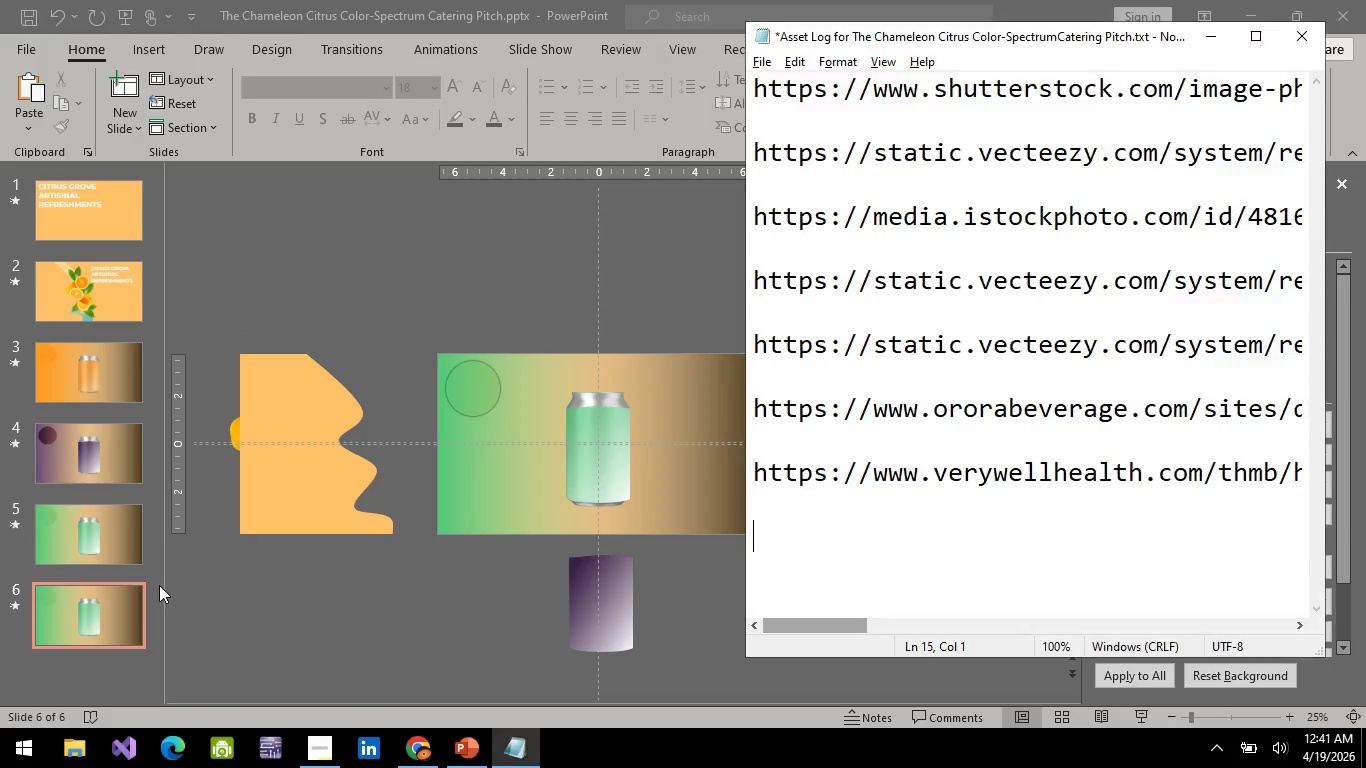 
key(Alt+Tab)
 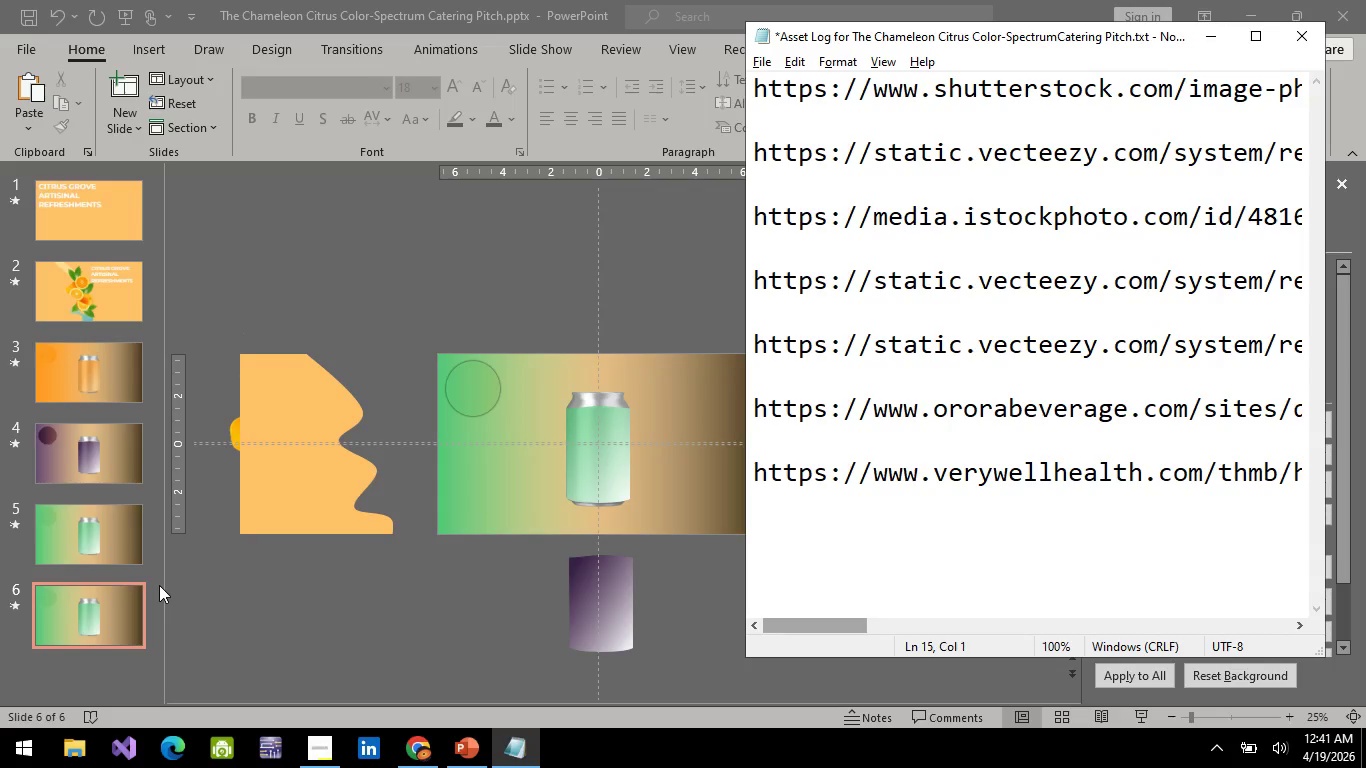 
key(Alt+AltLeft)
 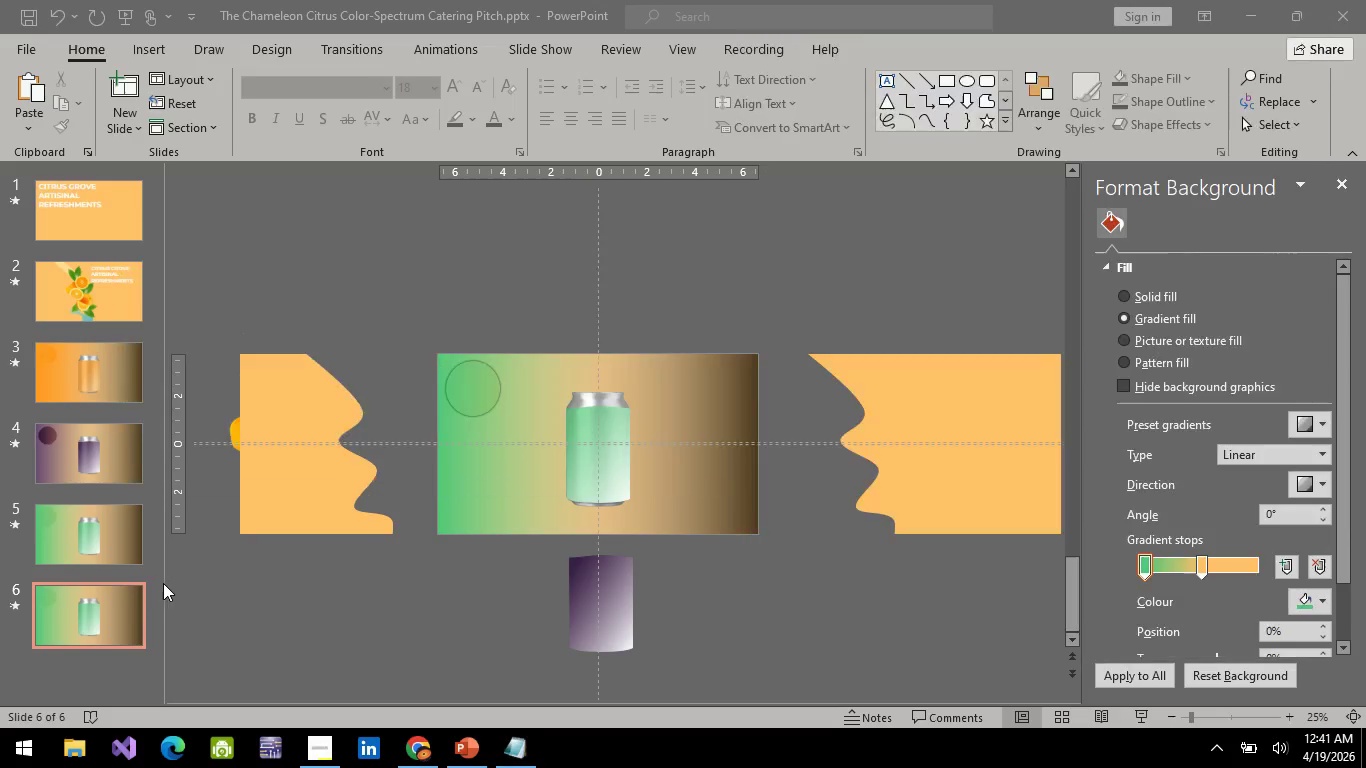 
key(Alt+Tab)
 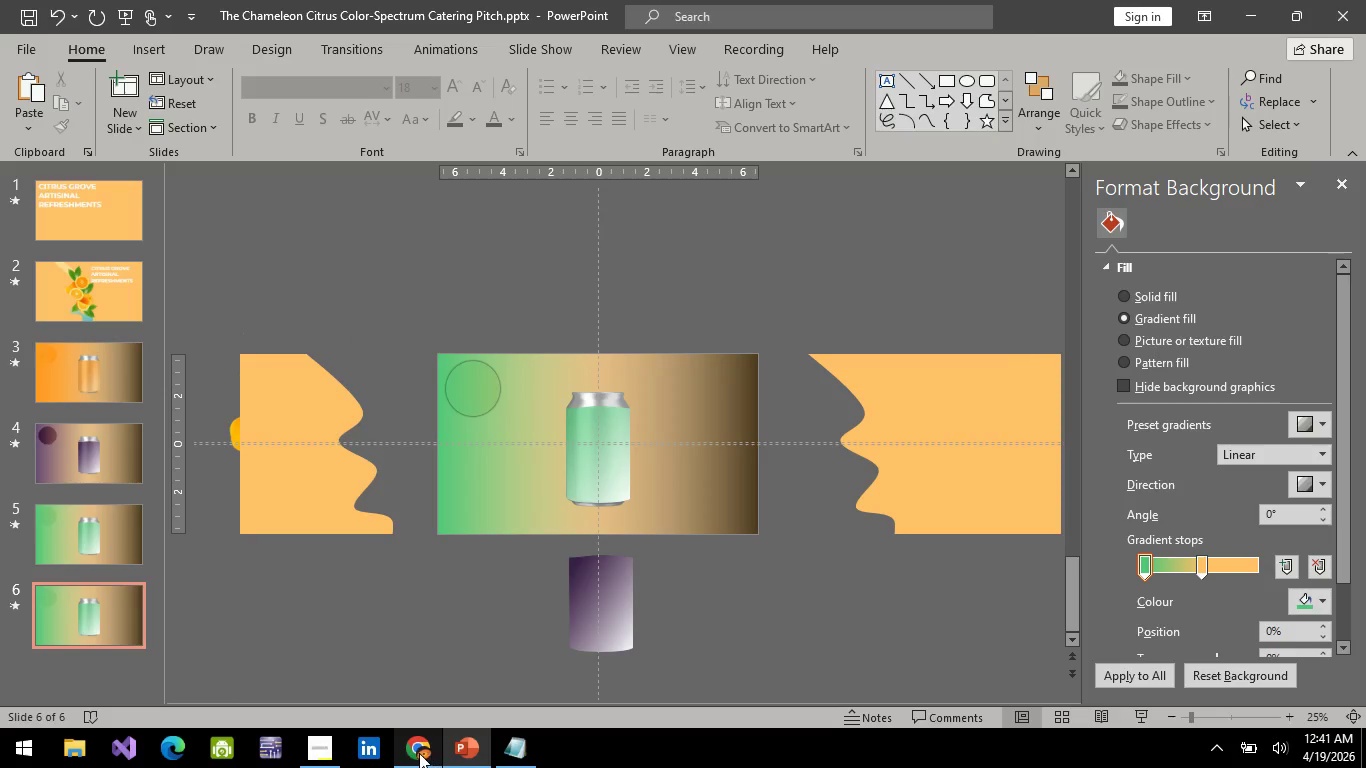 
left_click([418, 753])
 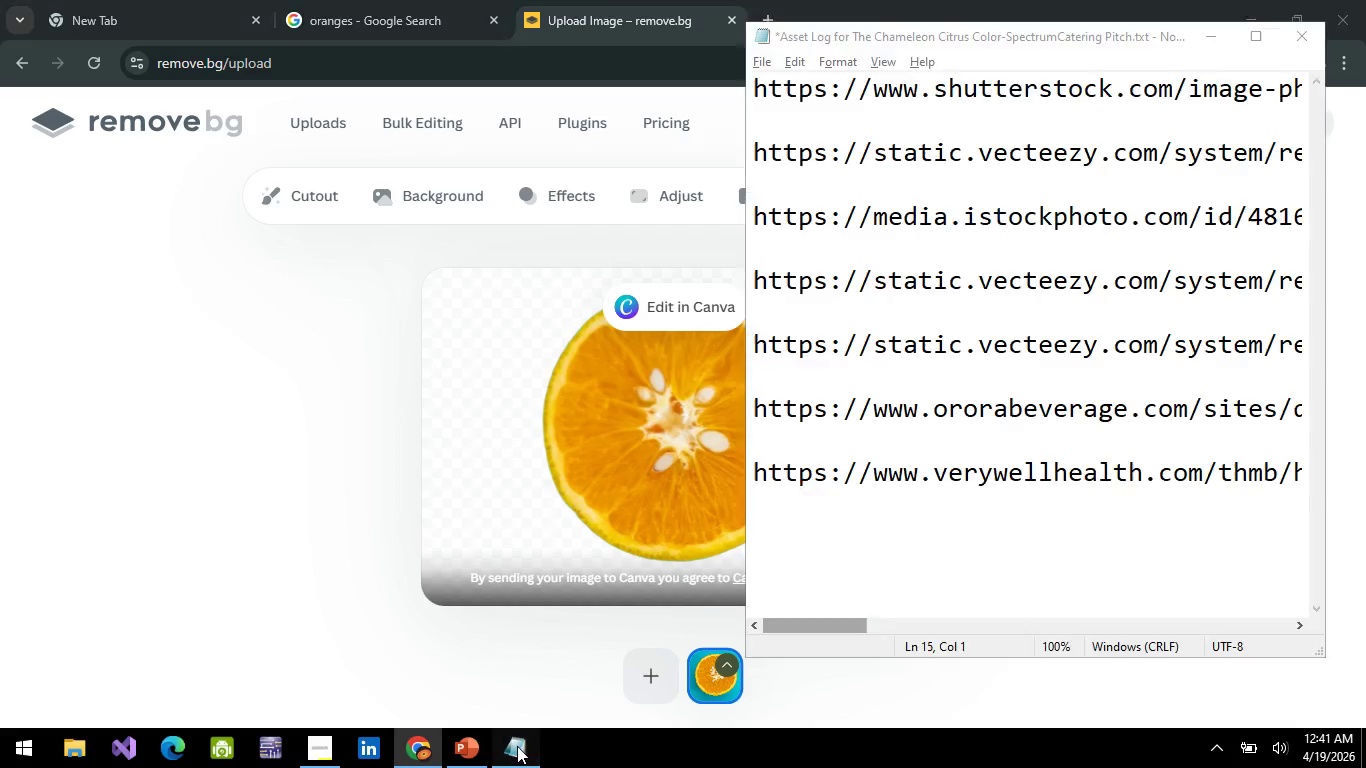 
left_click([517, 746])
 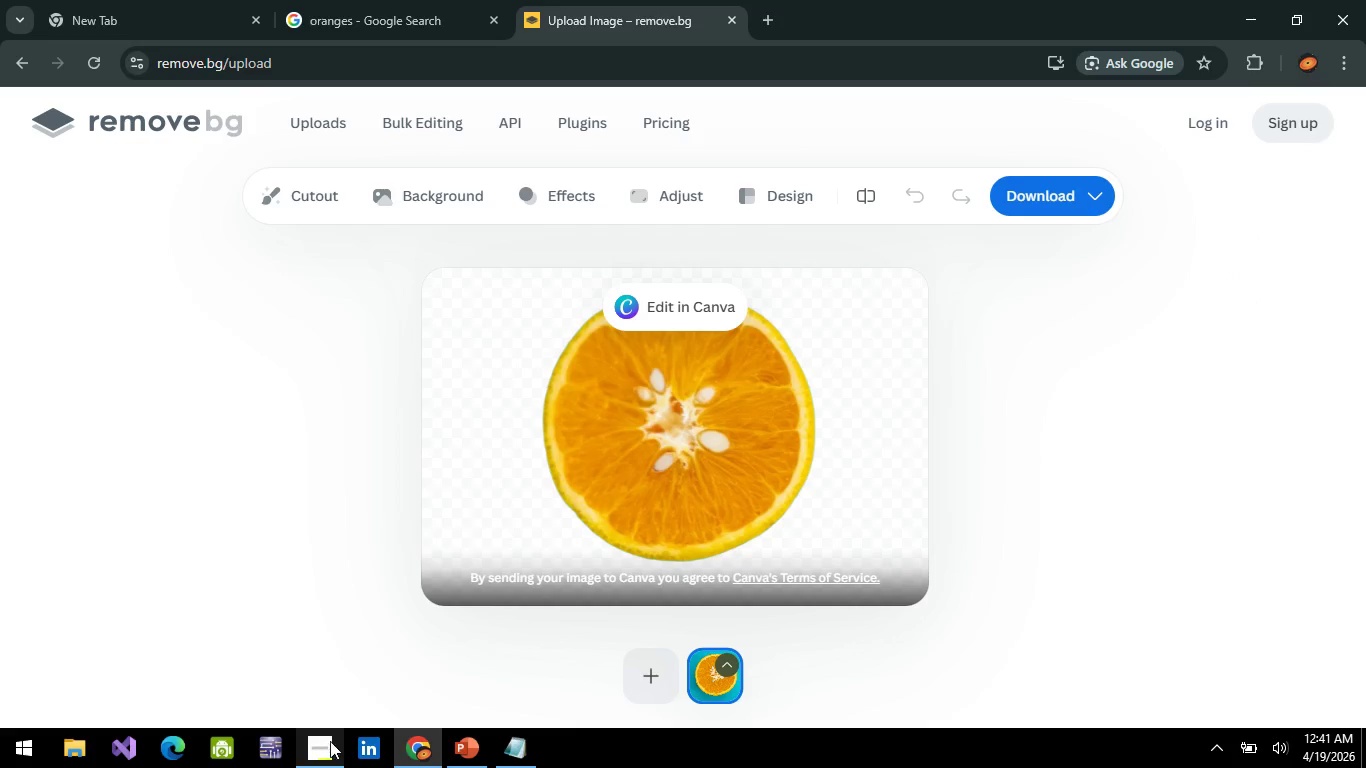 
left_click([331, 743])